 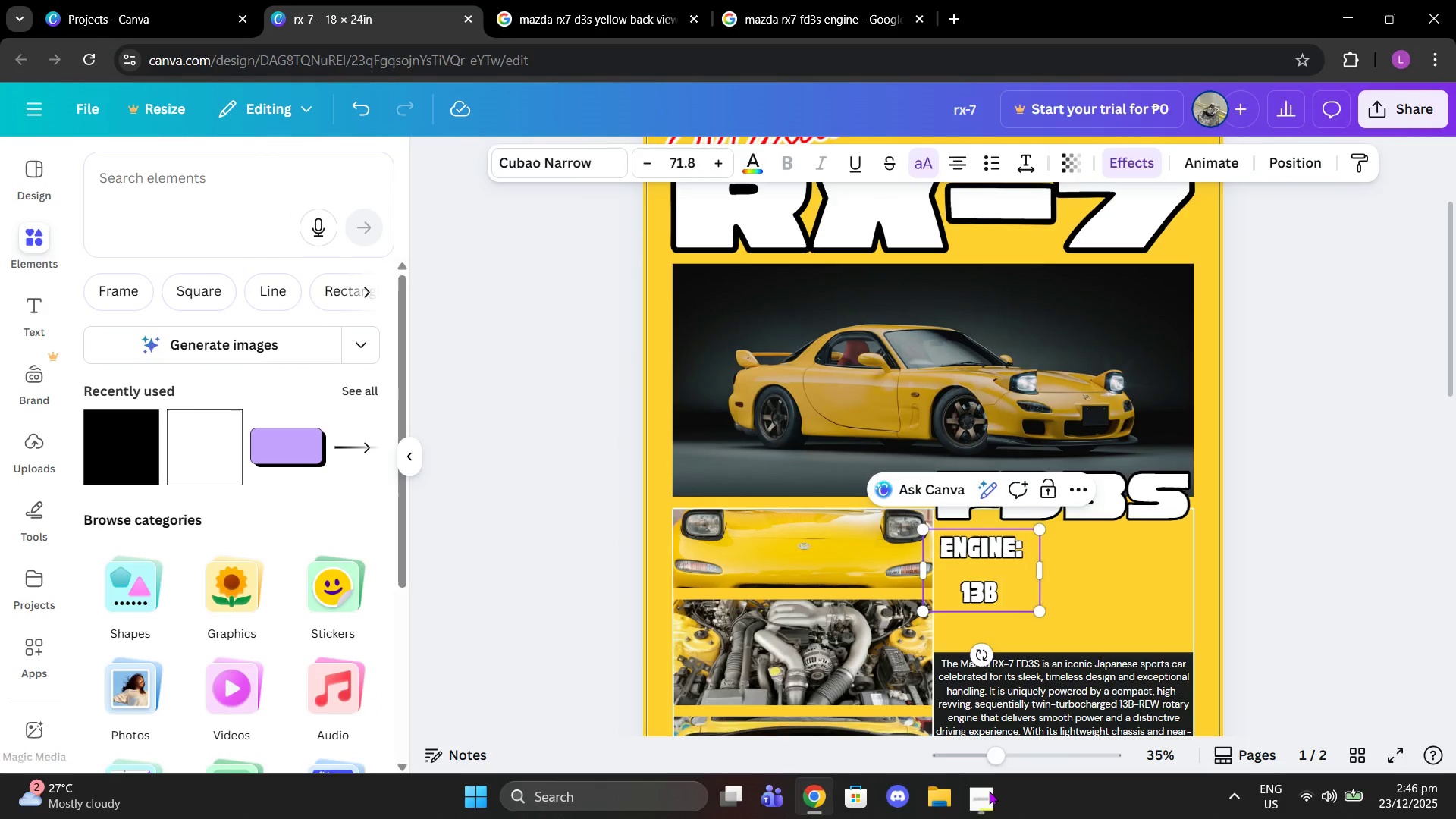 
hold_key(key=ShiftLeft, duration=0.56)
 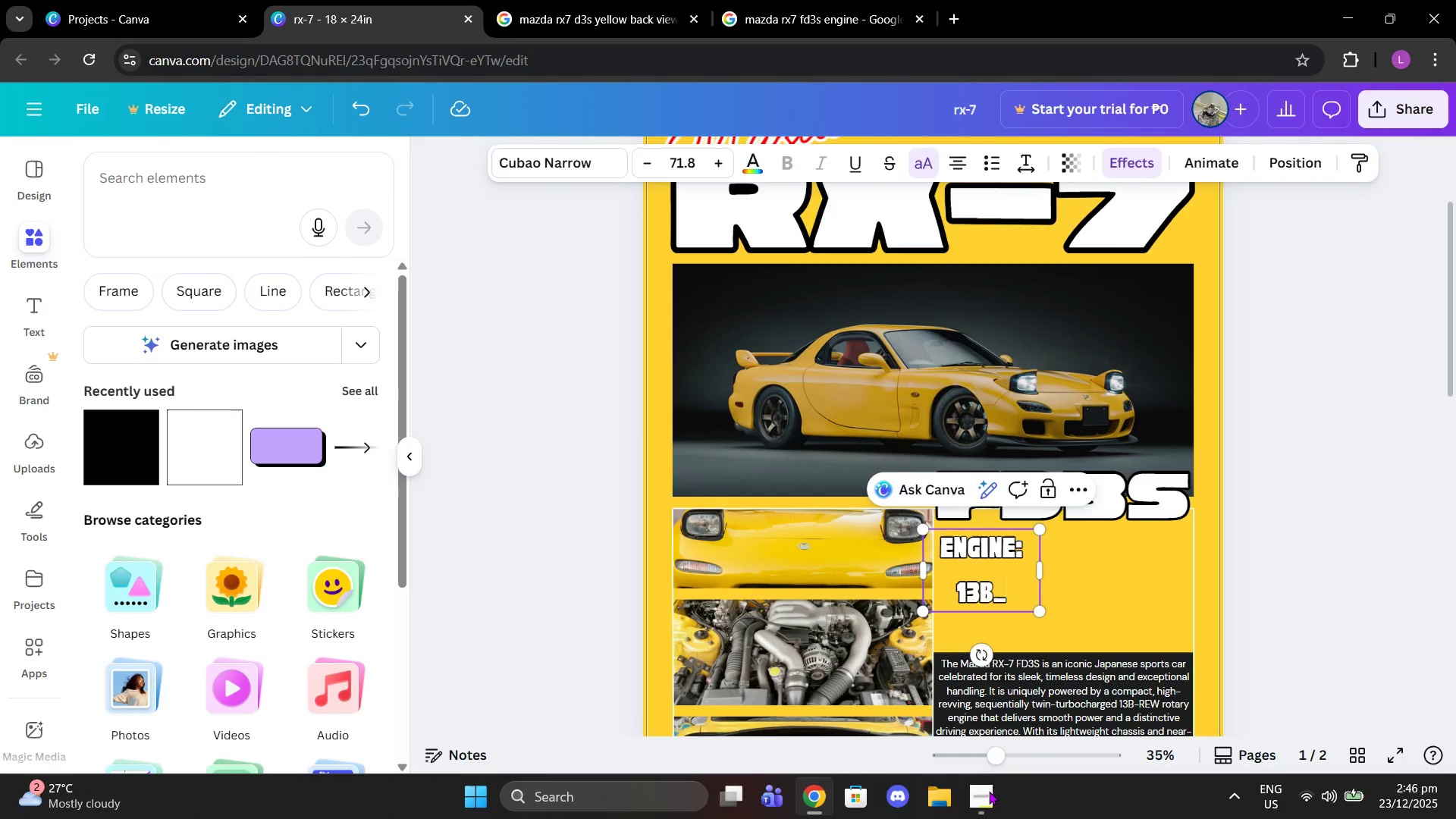 
hold_key(key=ShiftLeft, duration=0.97)
 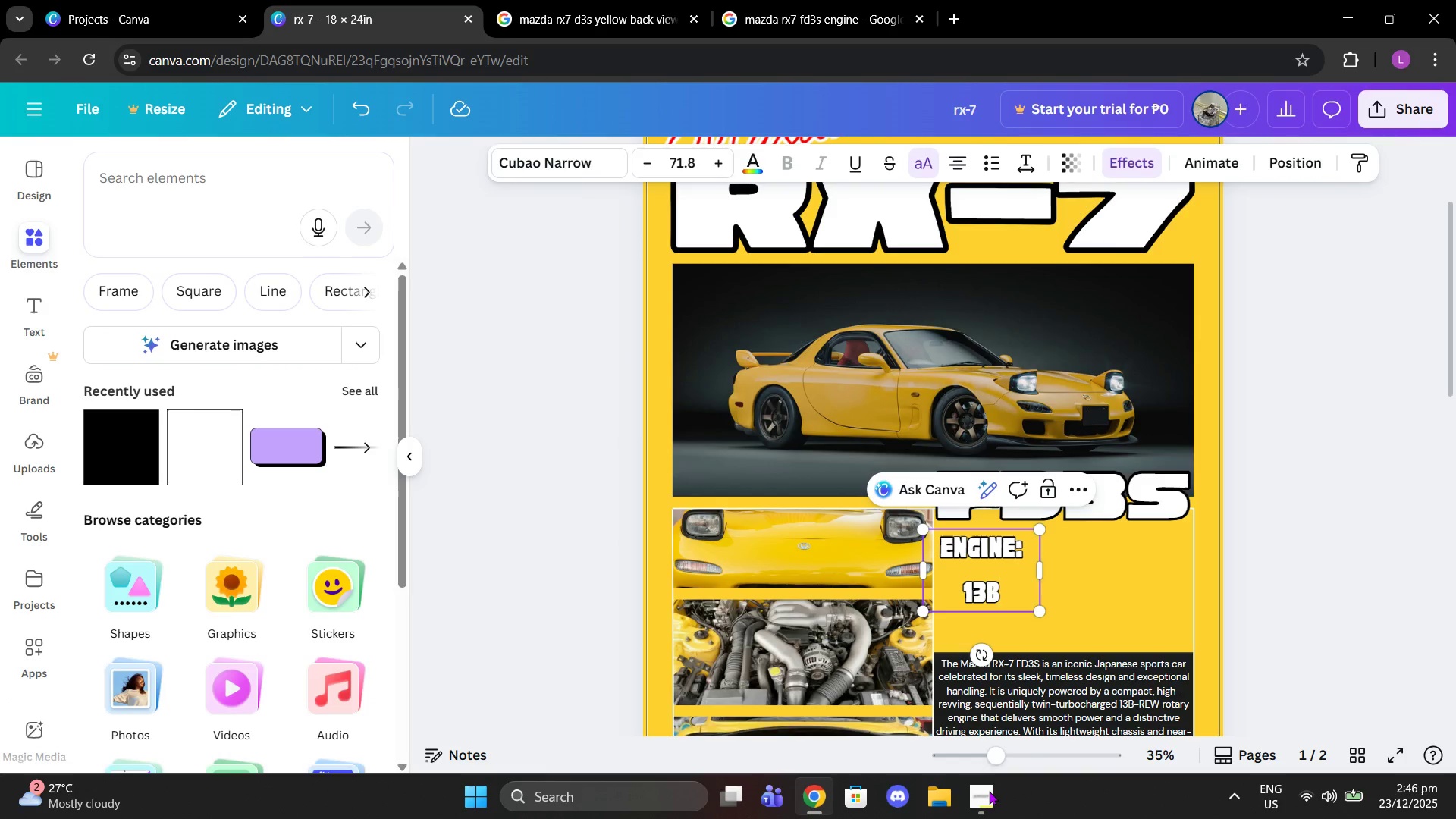 
hold_key(key=ShiftLeft, duration=1.25)
 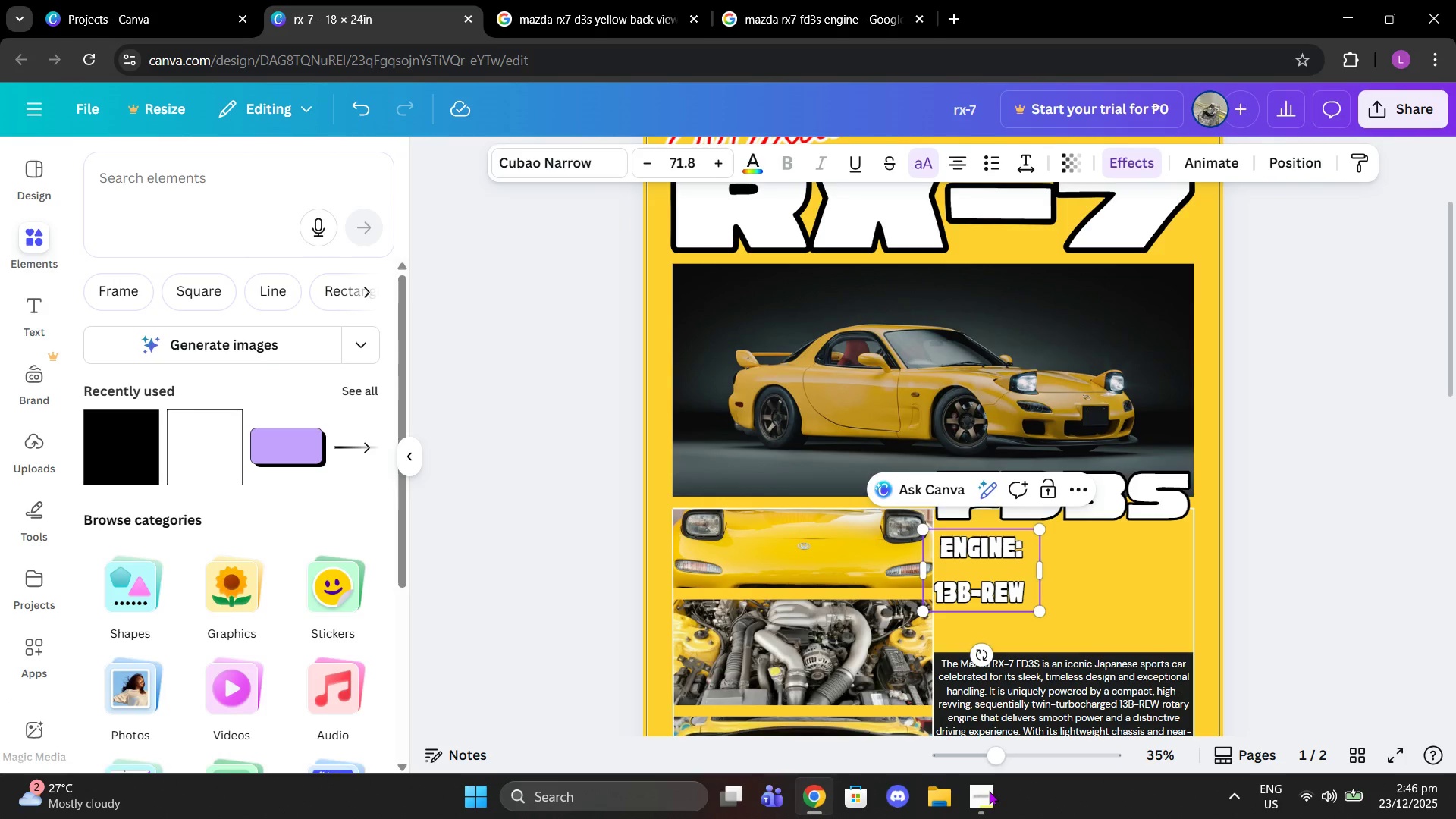 
hold_key(key=ShiftLeft, duration=0.36)
 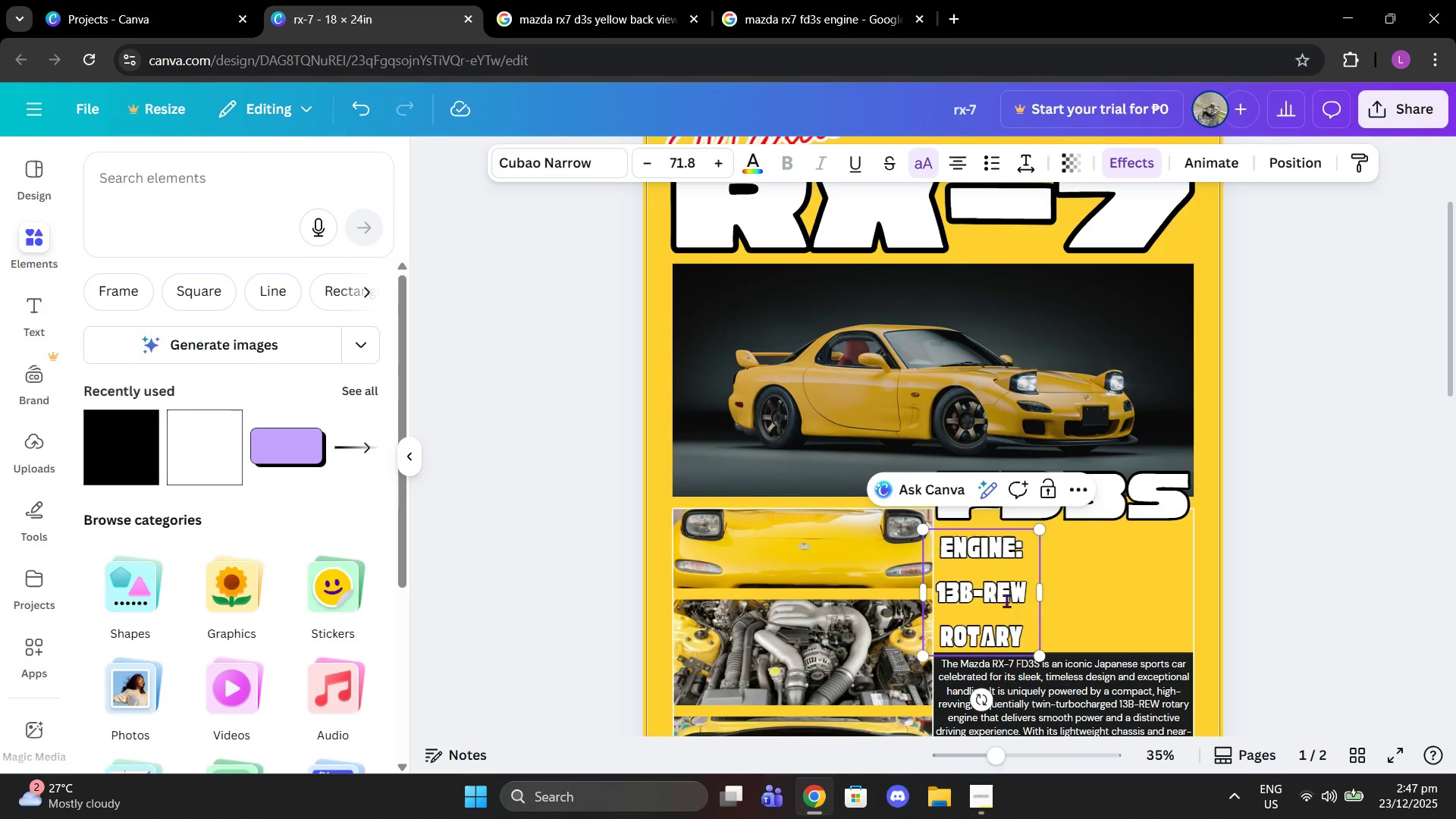 
left_click_drag(start_coordinate=[1040, 597], to_coordinate=[1193, 583])
 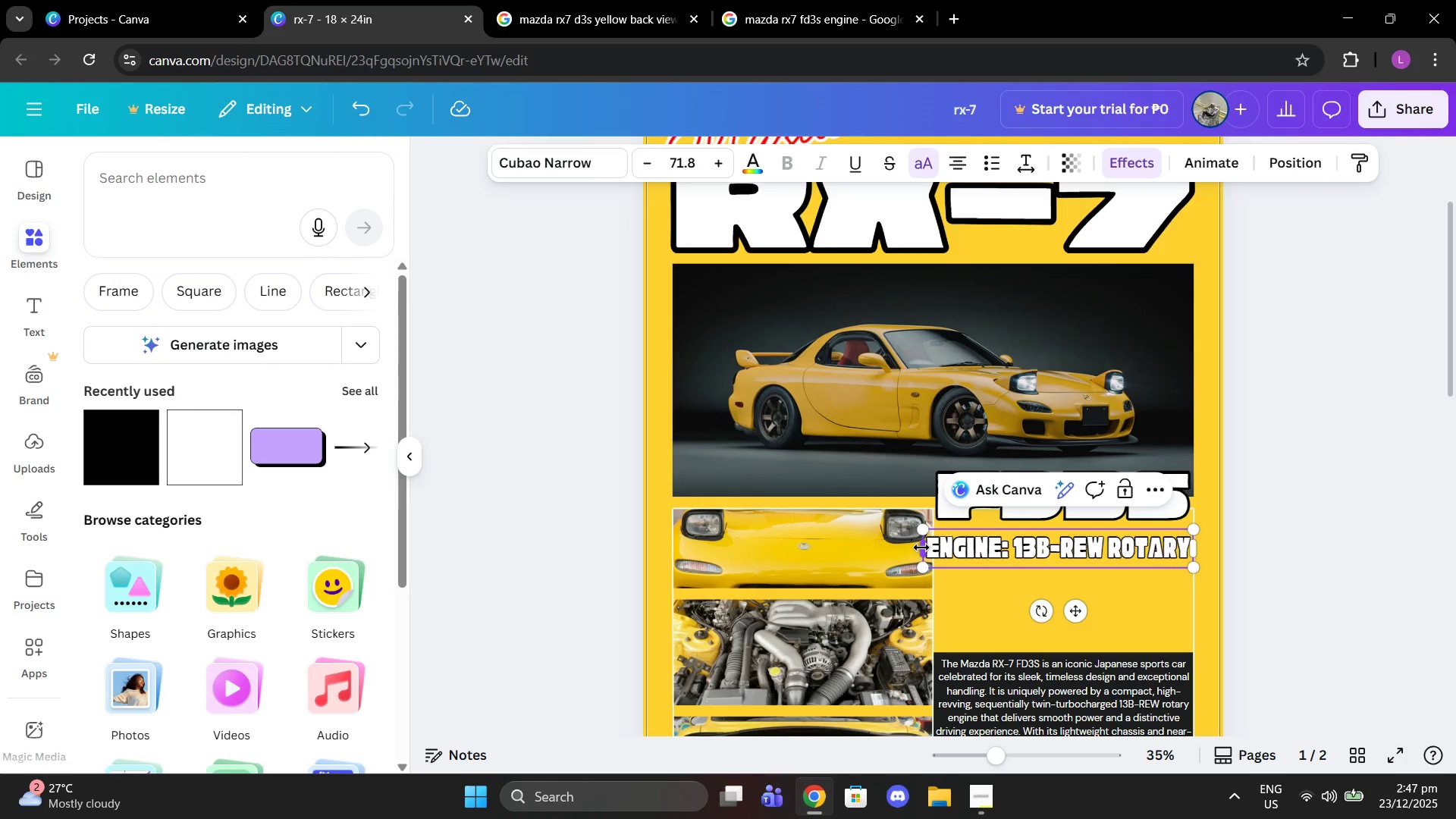 
left_click_drag(start_coordinate=[921, 548], to_coordinate=[937, 548])
 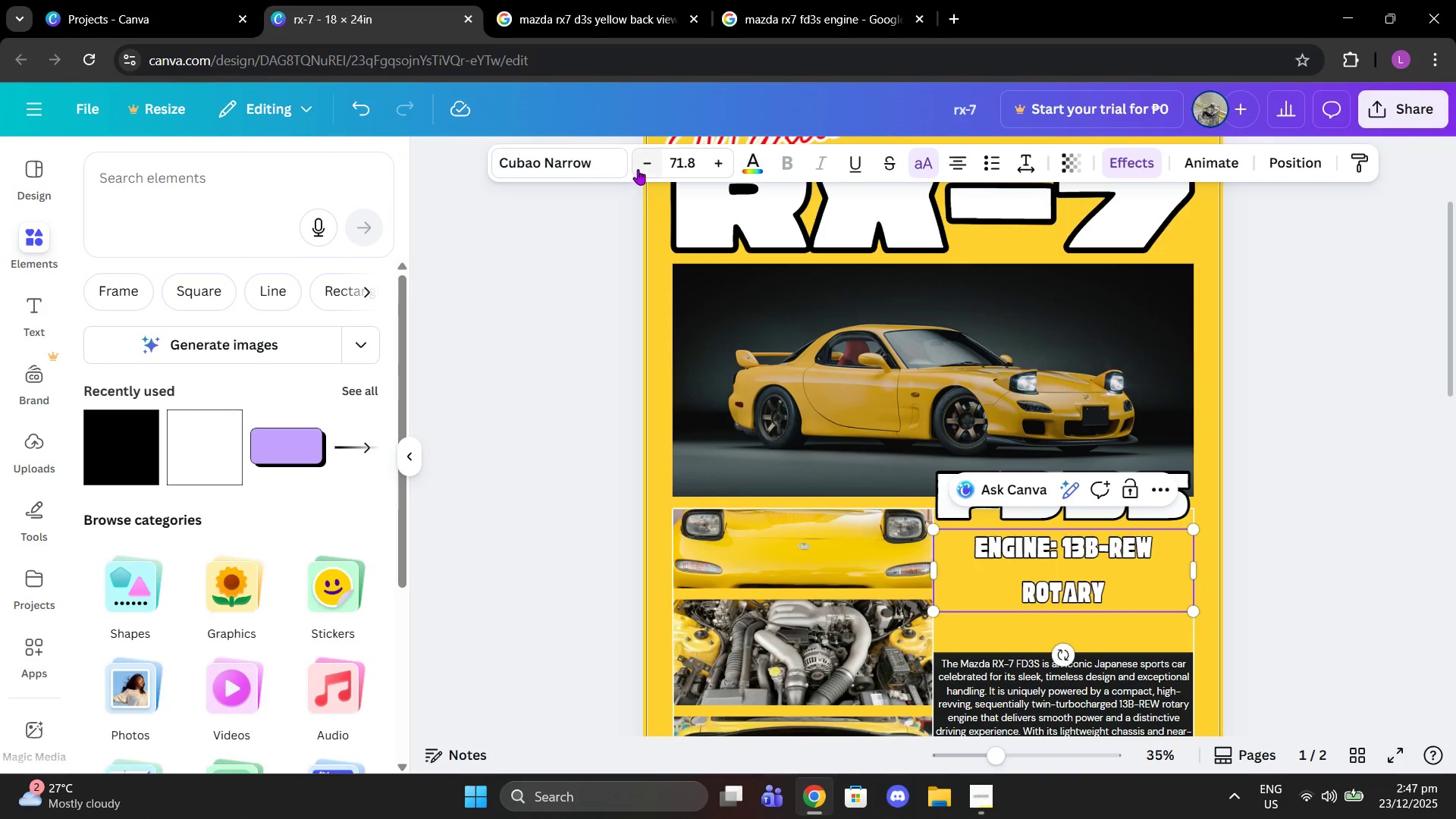 
double_click([638, 169])
 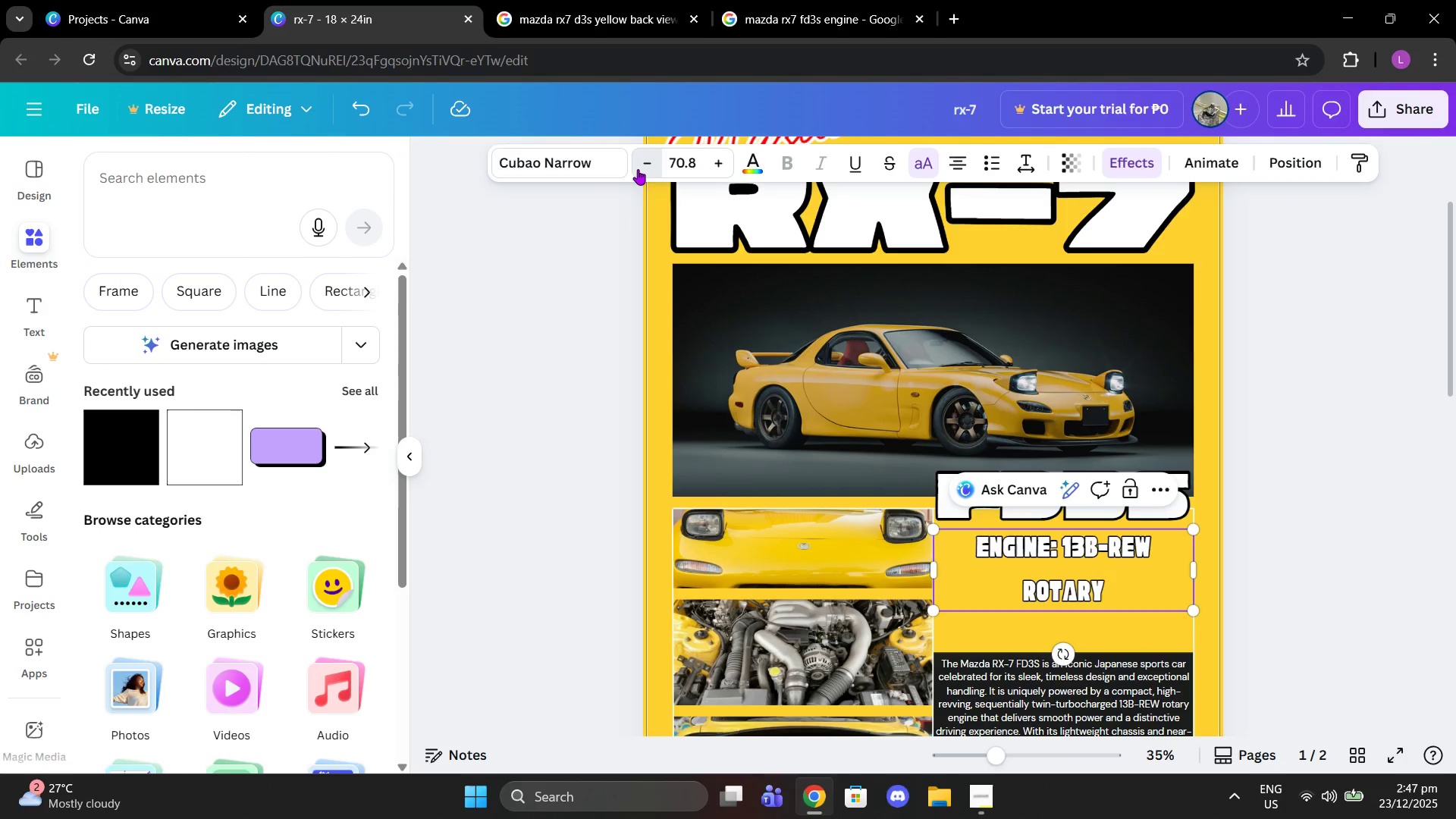 
triple_click([638, 169])
 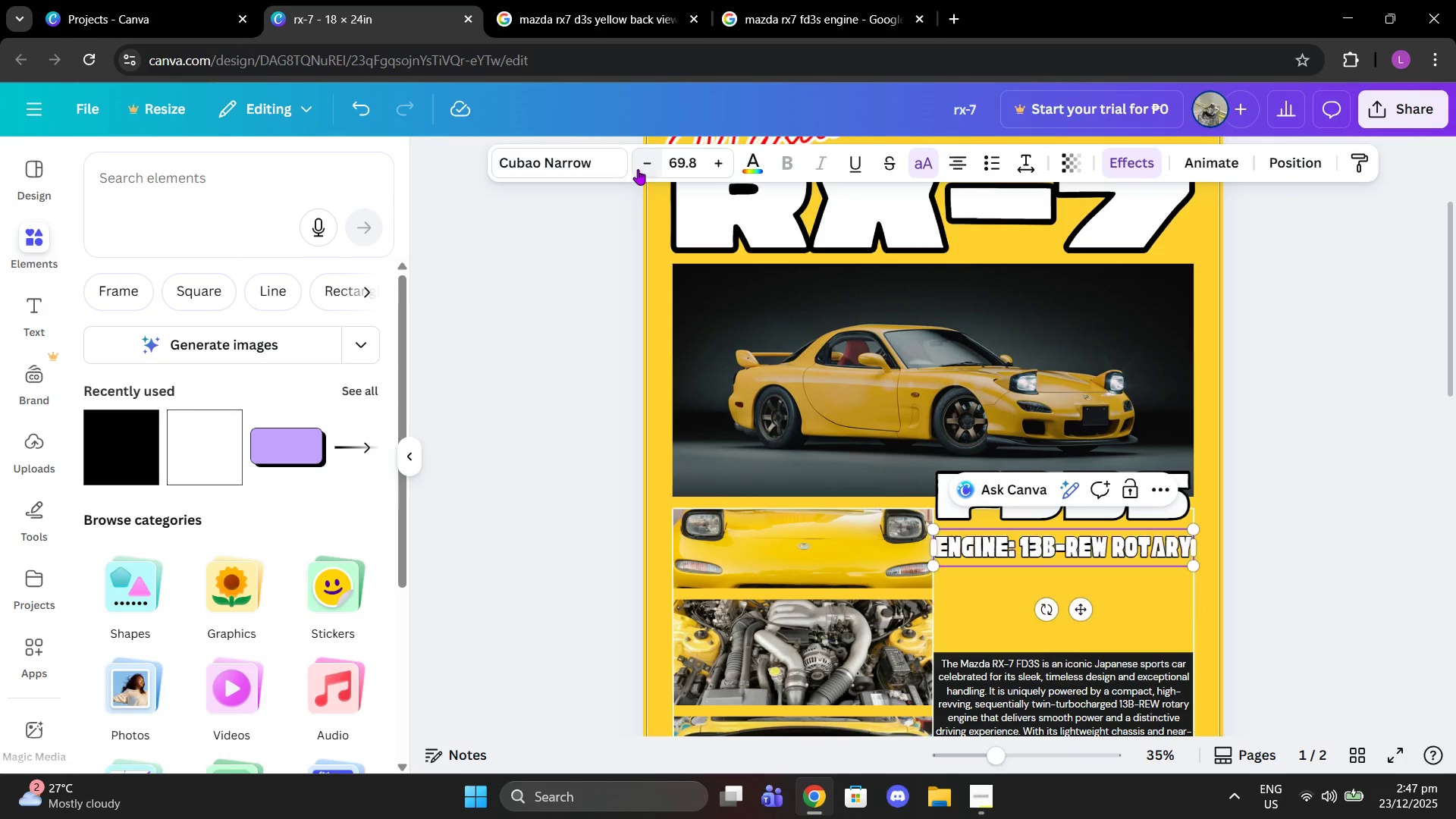 
triple_click([638, 169])
 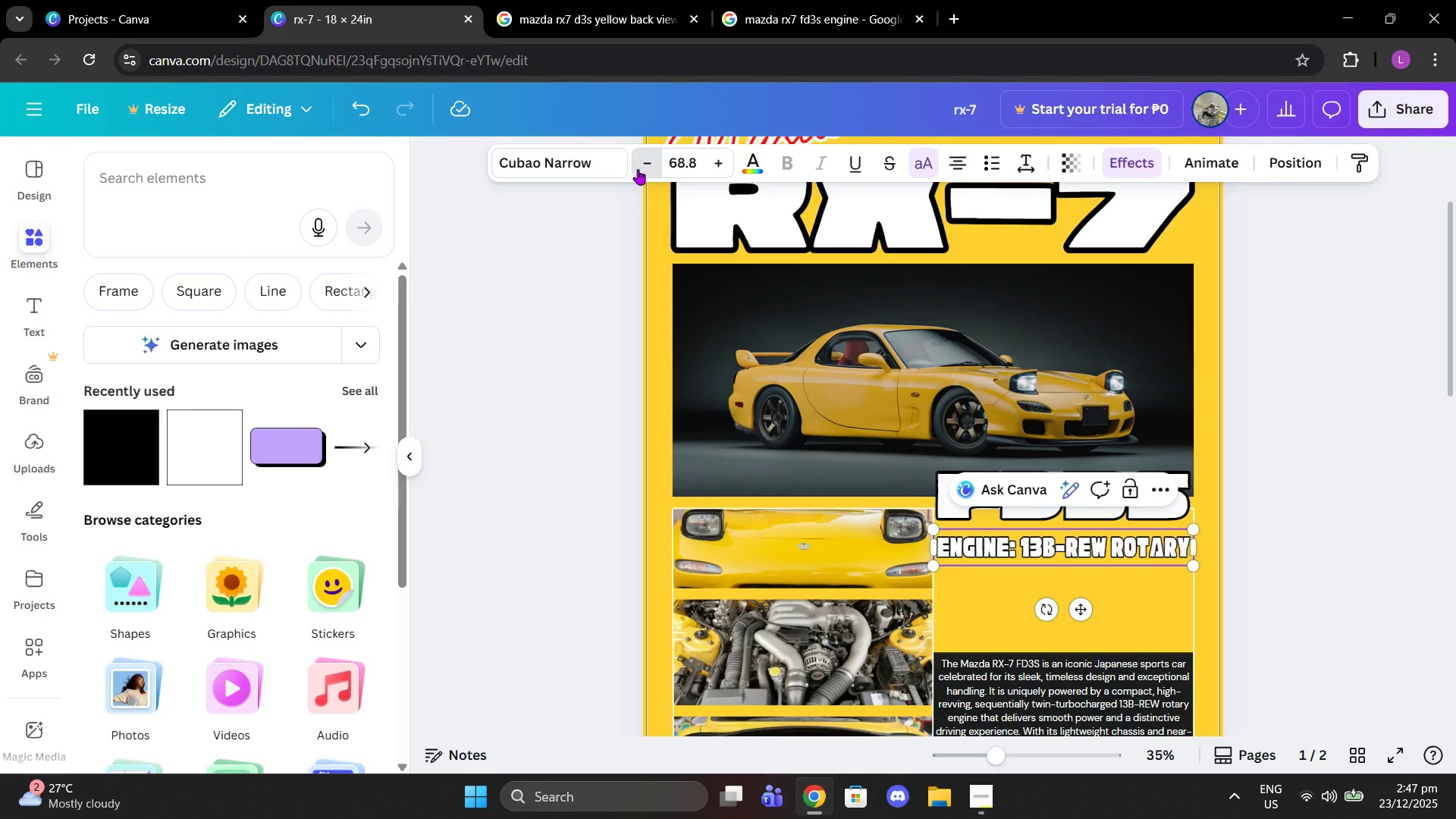 
triple_click([638, 169])
 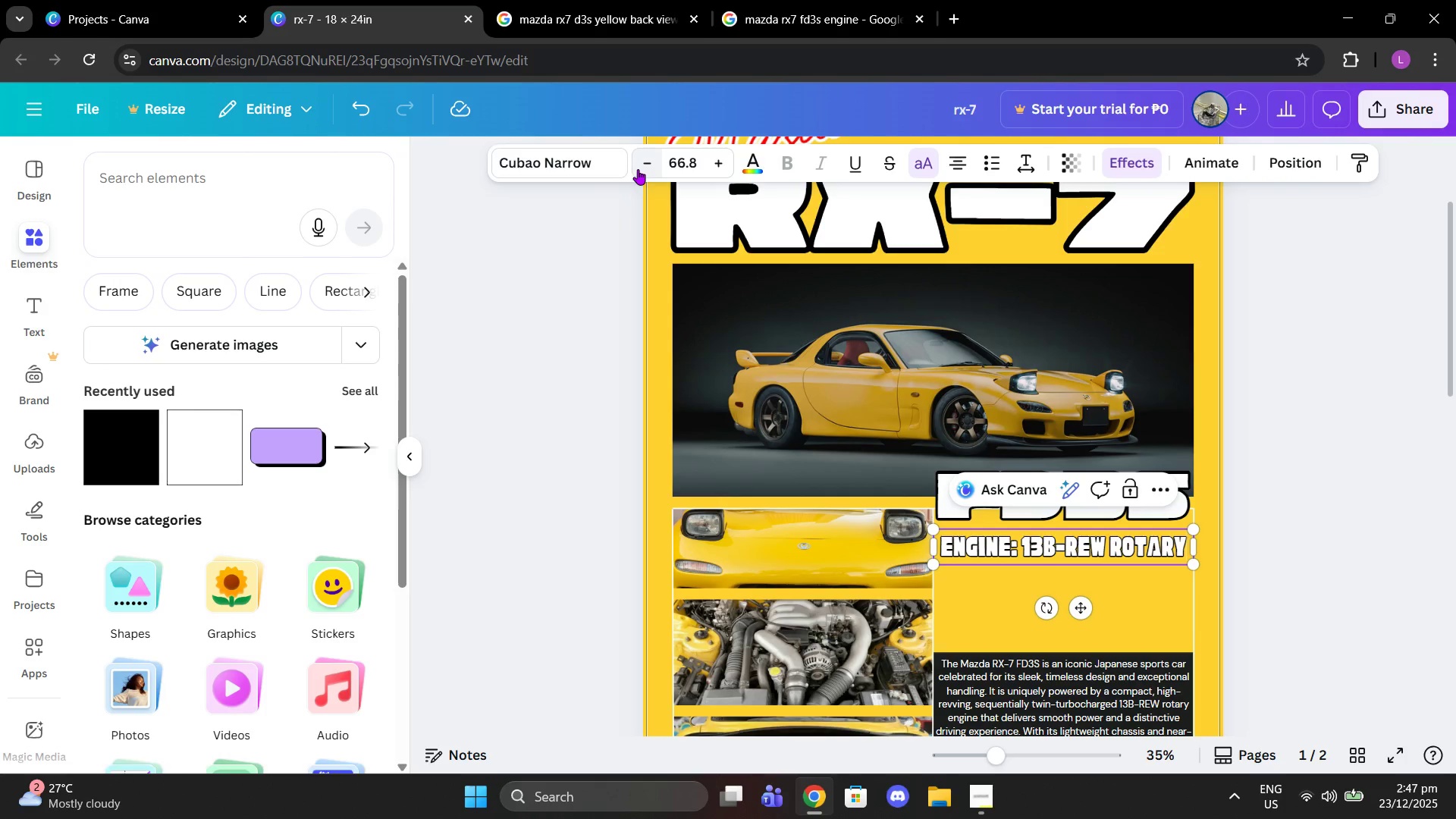 
triple_click([638, 169])
 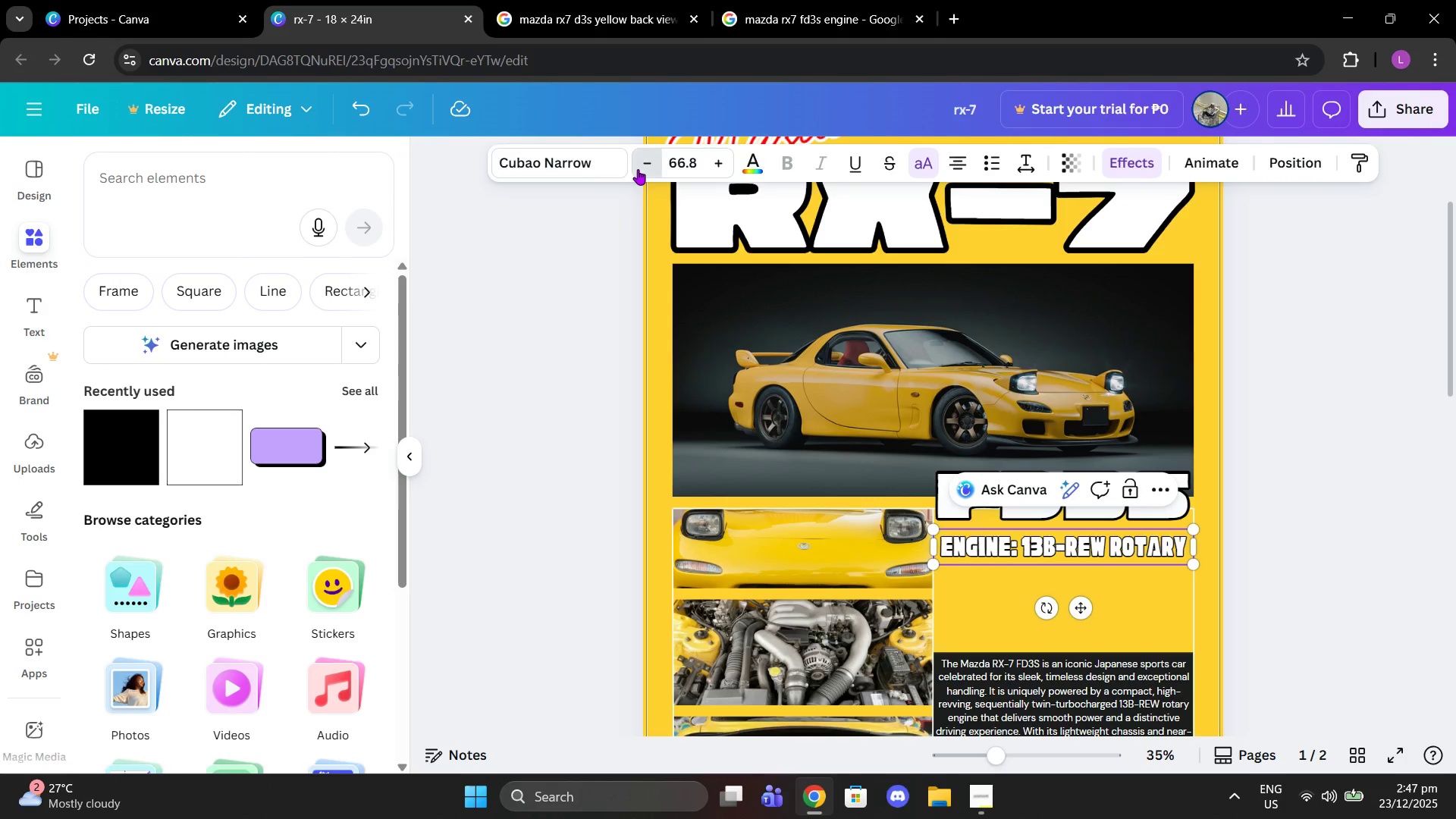 
triple_click([638, 169])
 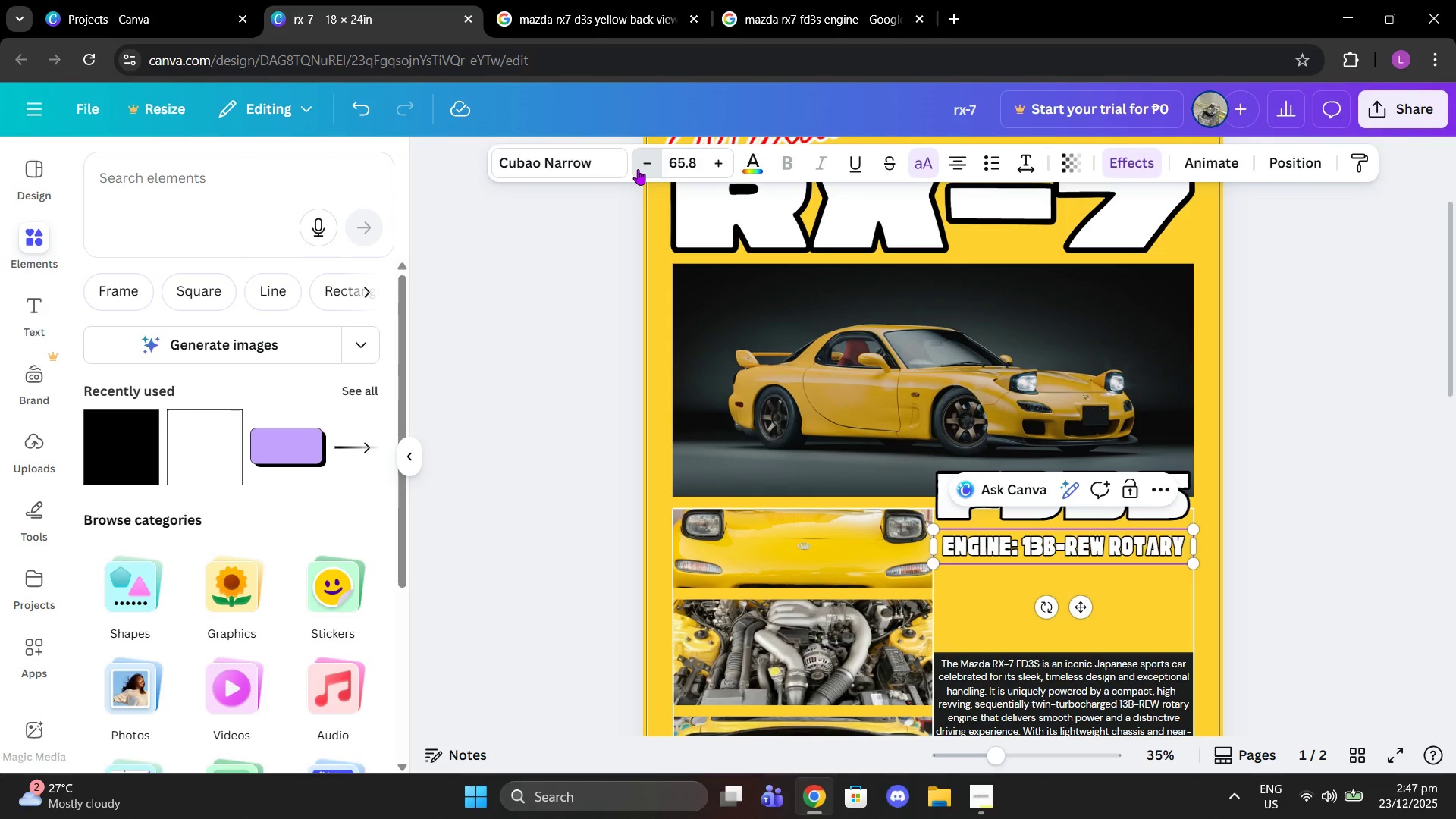 
triple_click([638, 169])
 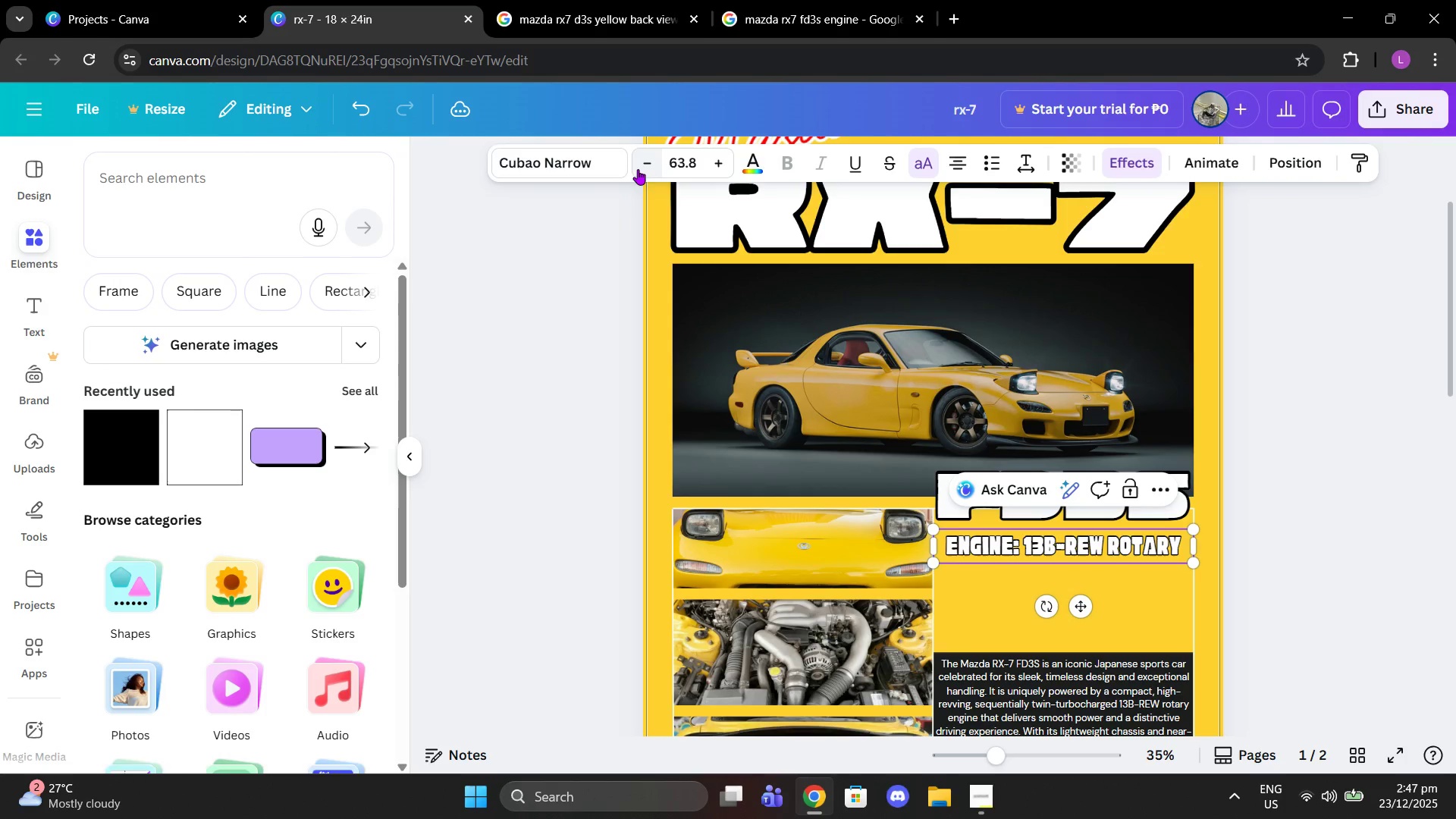 
triple_click([638, 169])
 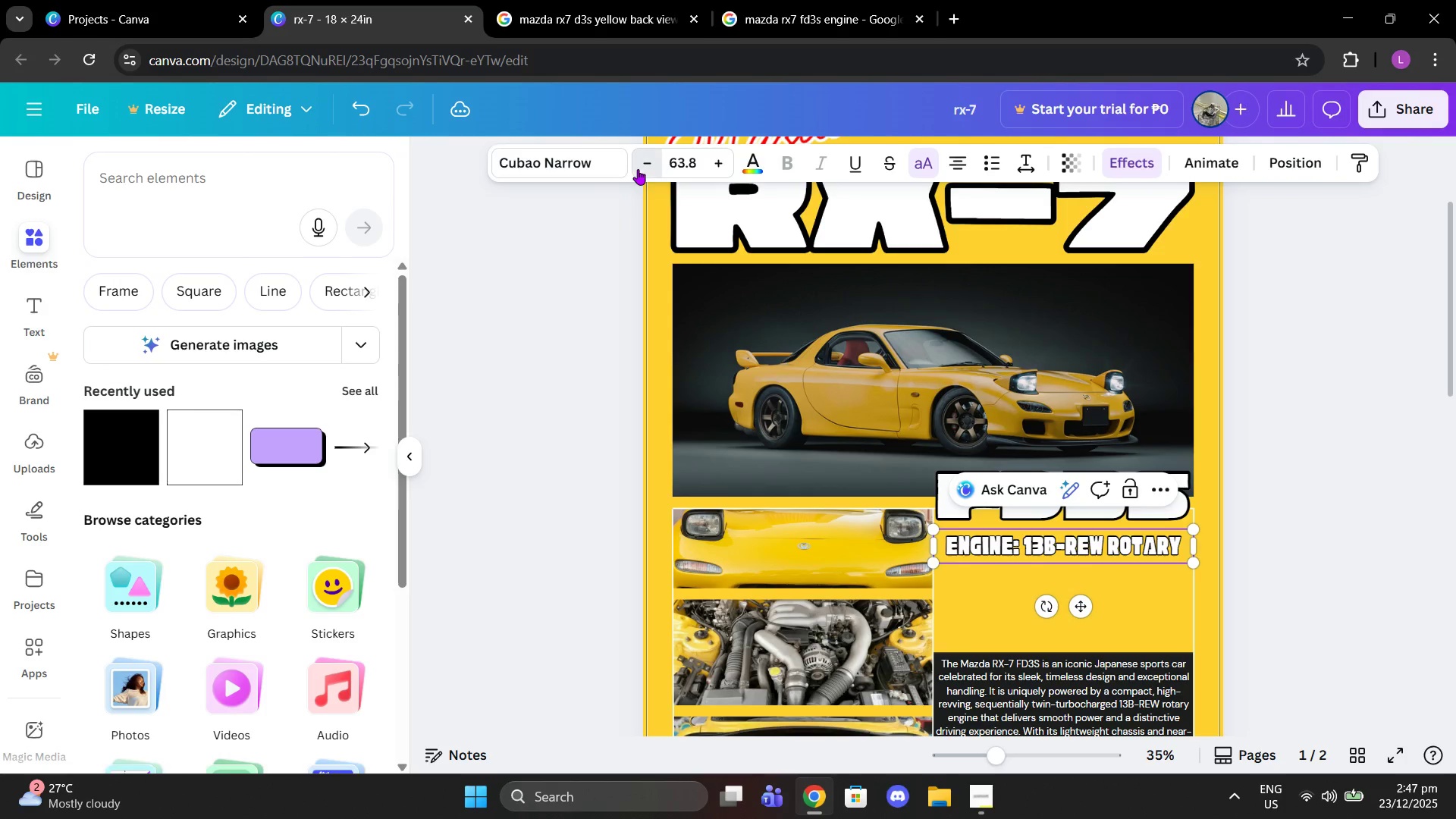 
triple_click([638, 169])
 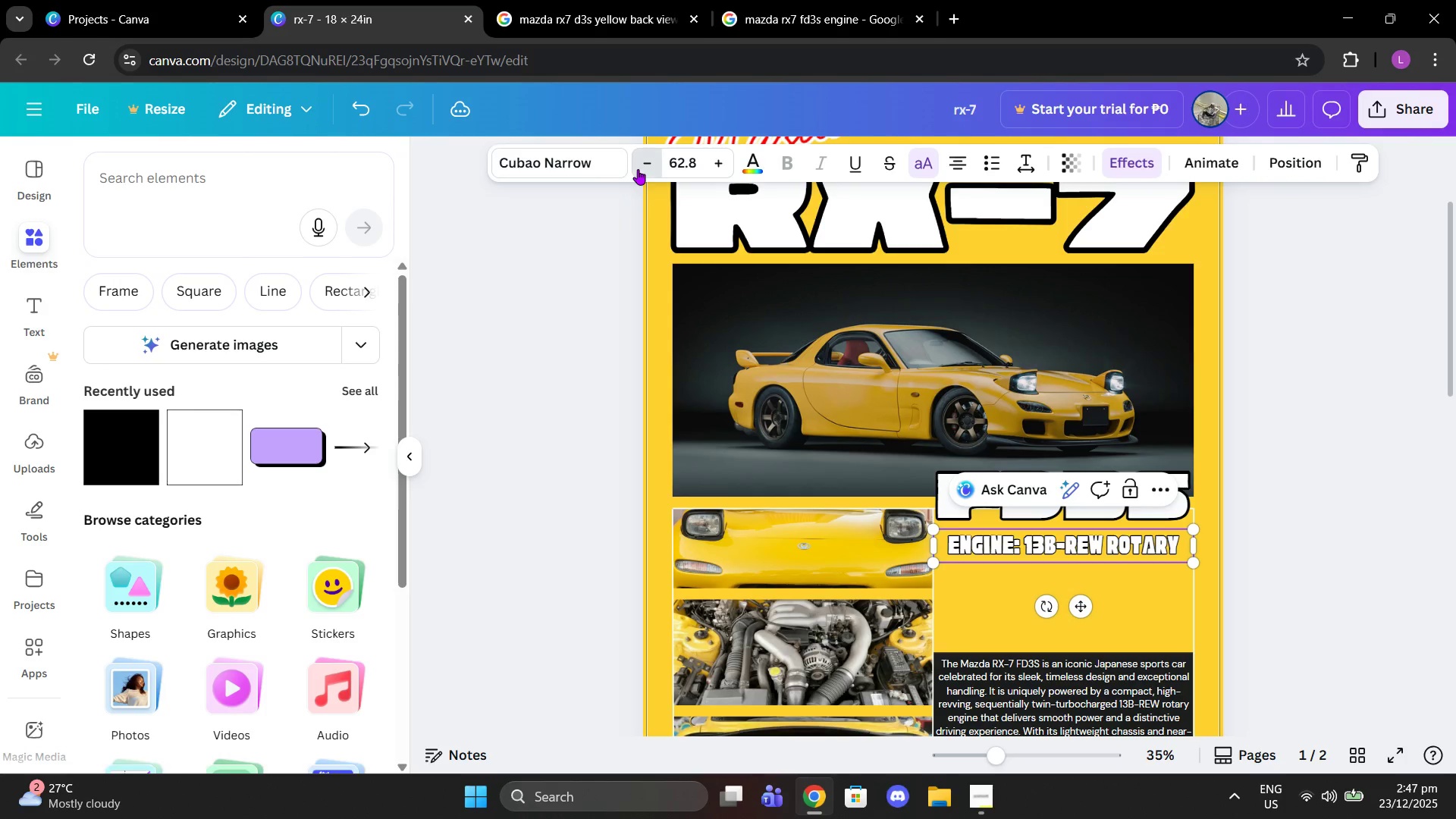 
triple_click([638, 169])
 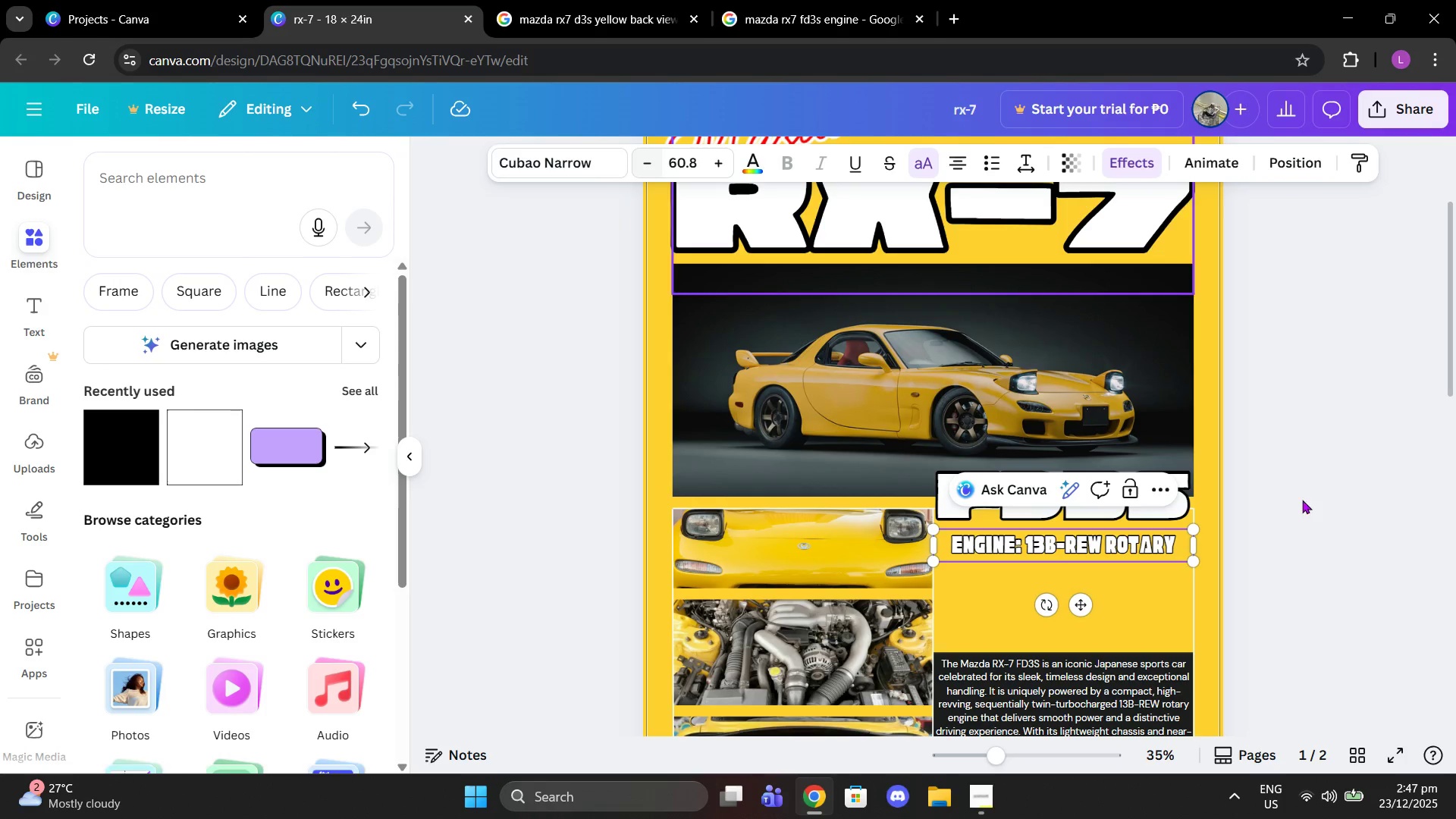 
left_click([1455, 548])
 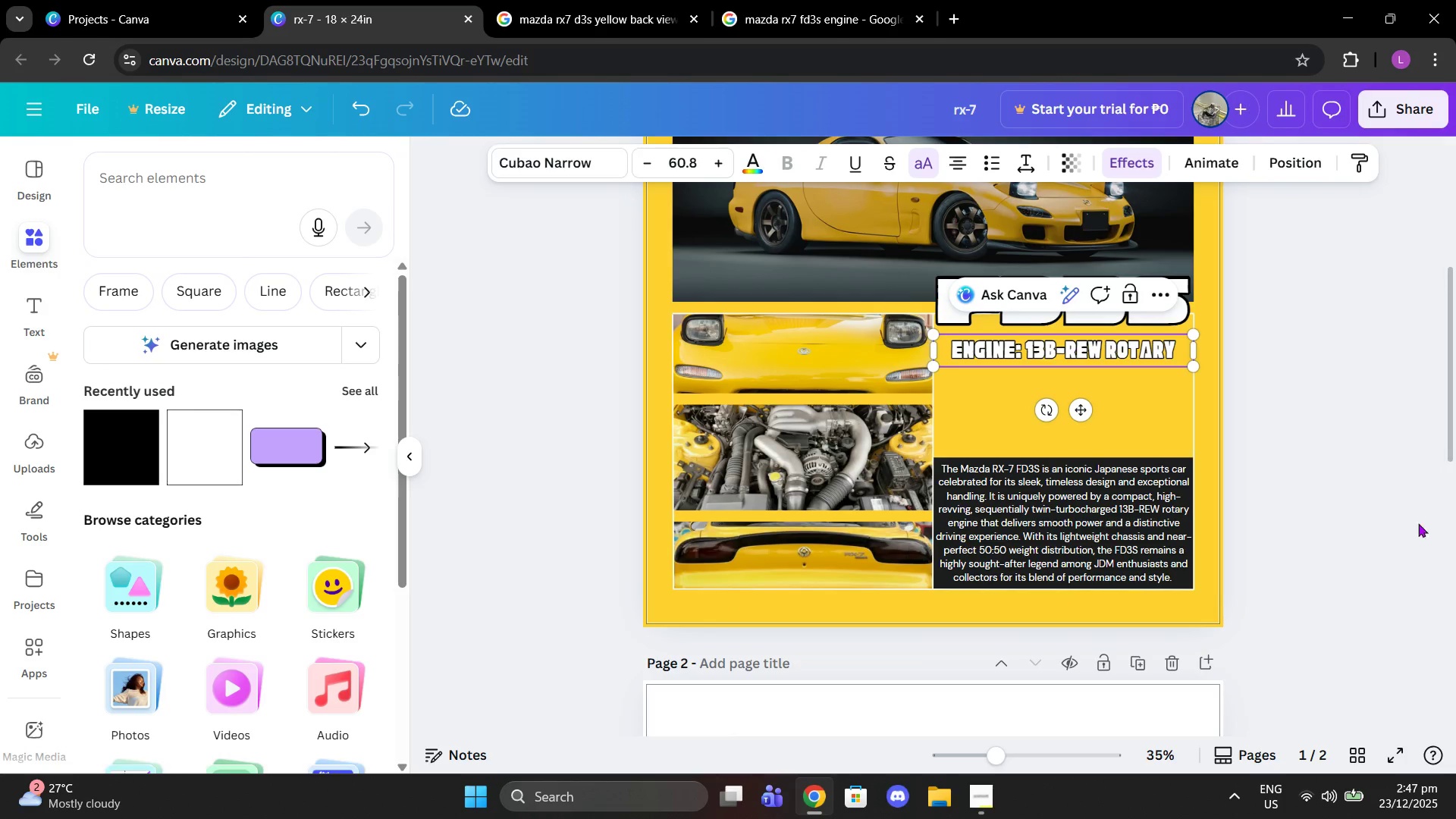 
left_click([1353, 493])
 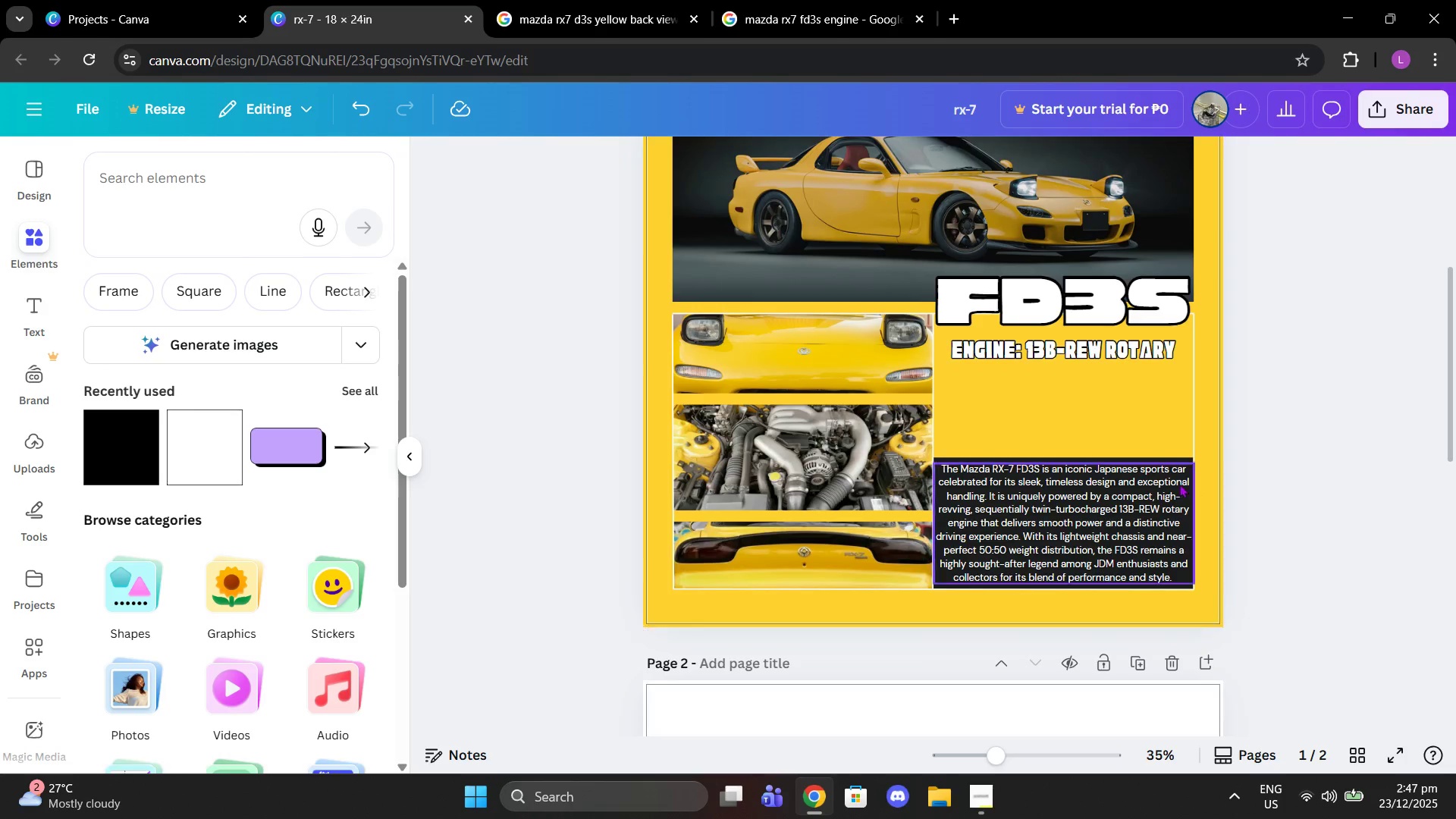 
scroll: coordinate [1179, 484], scroll_direction: up, amount: 2.0
 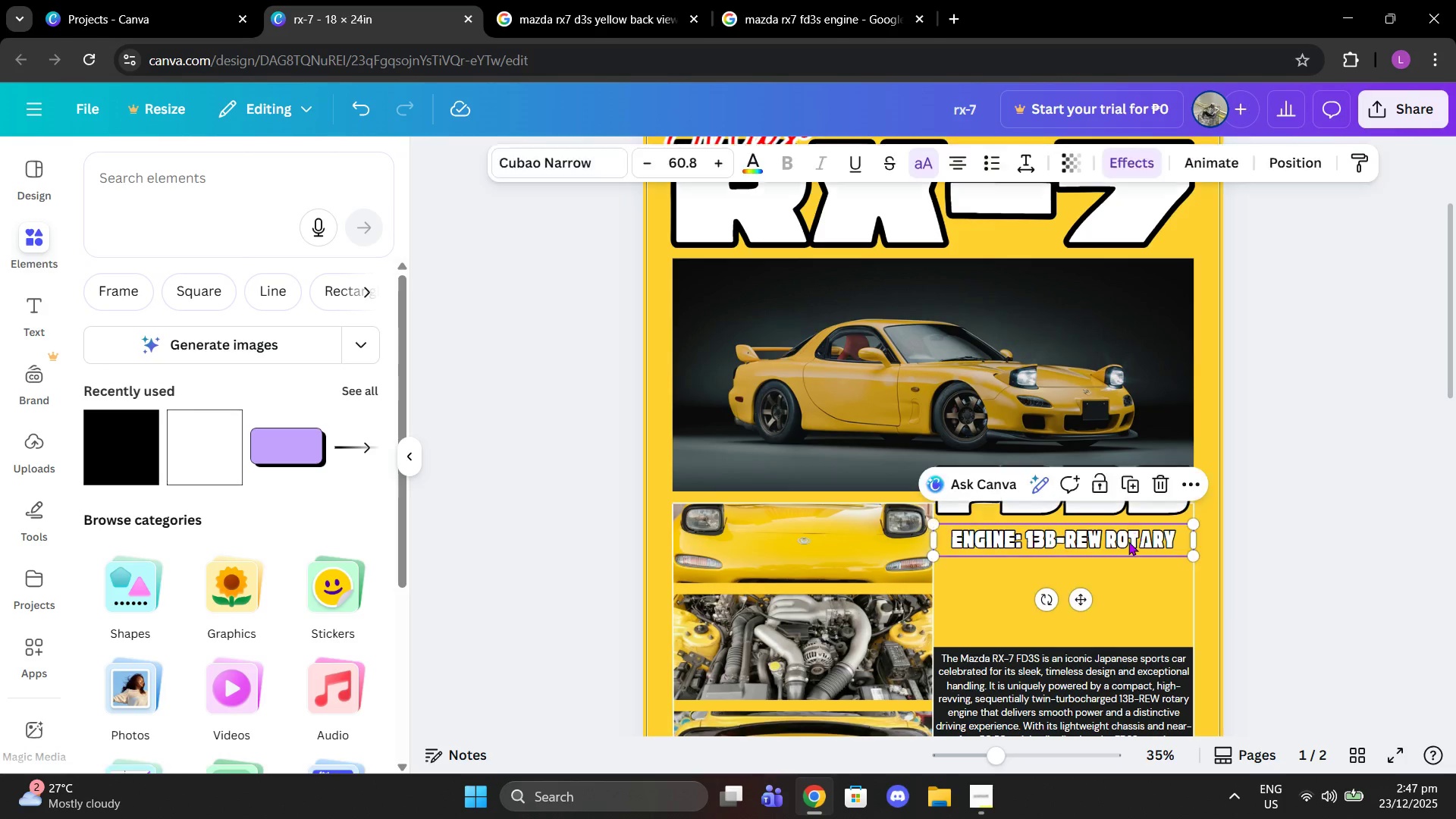 
left_click_drag(start_coordinate=[1128, 541], to_coordinate=[1118, 535])
 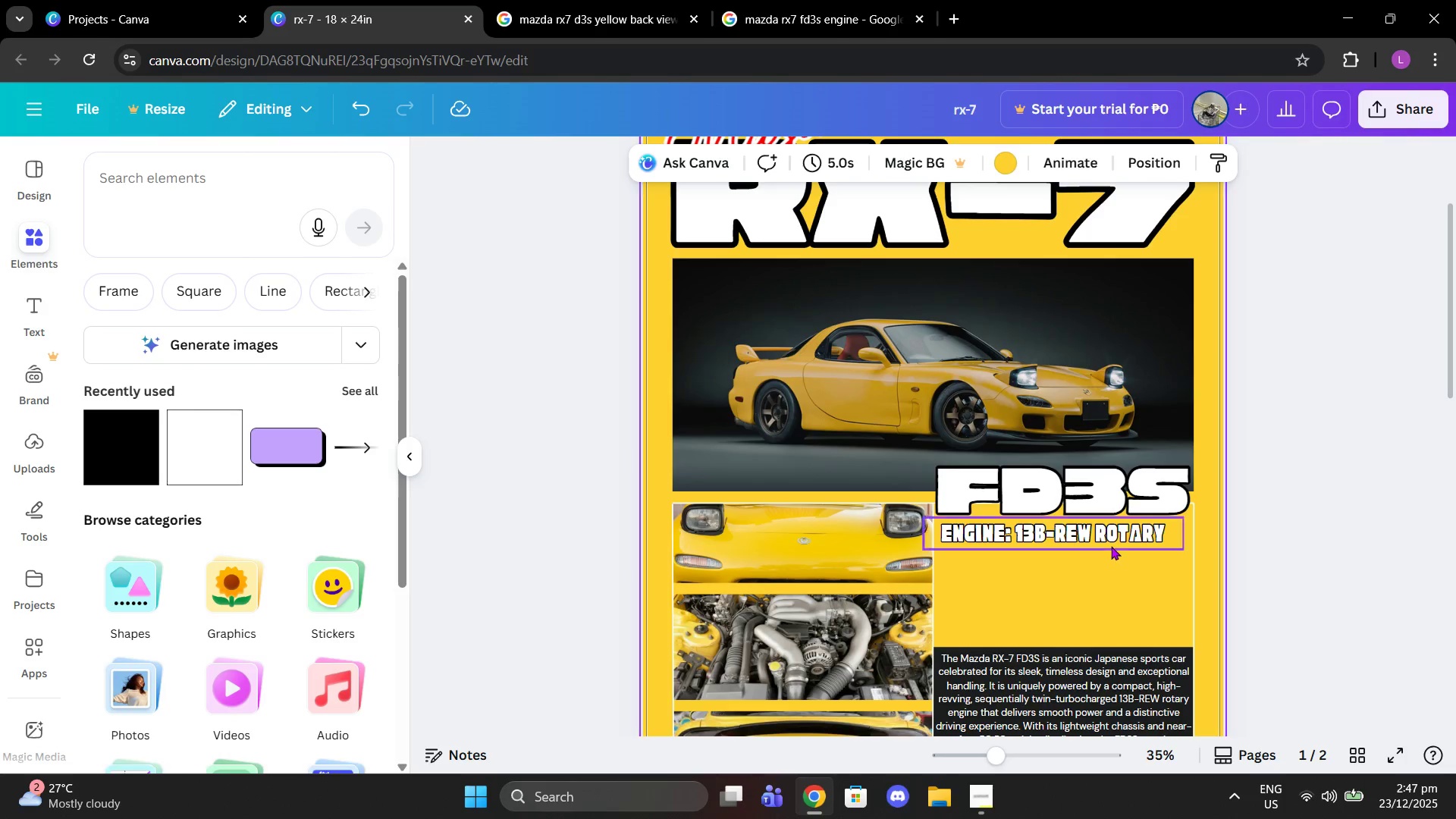 
double_click([1109, 544])
 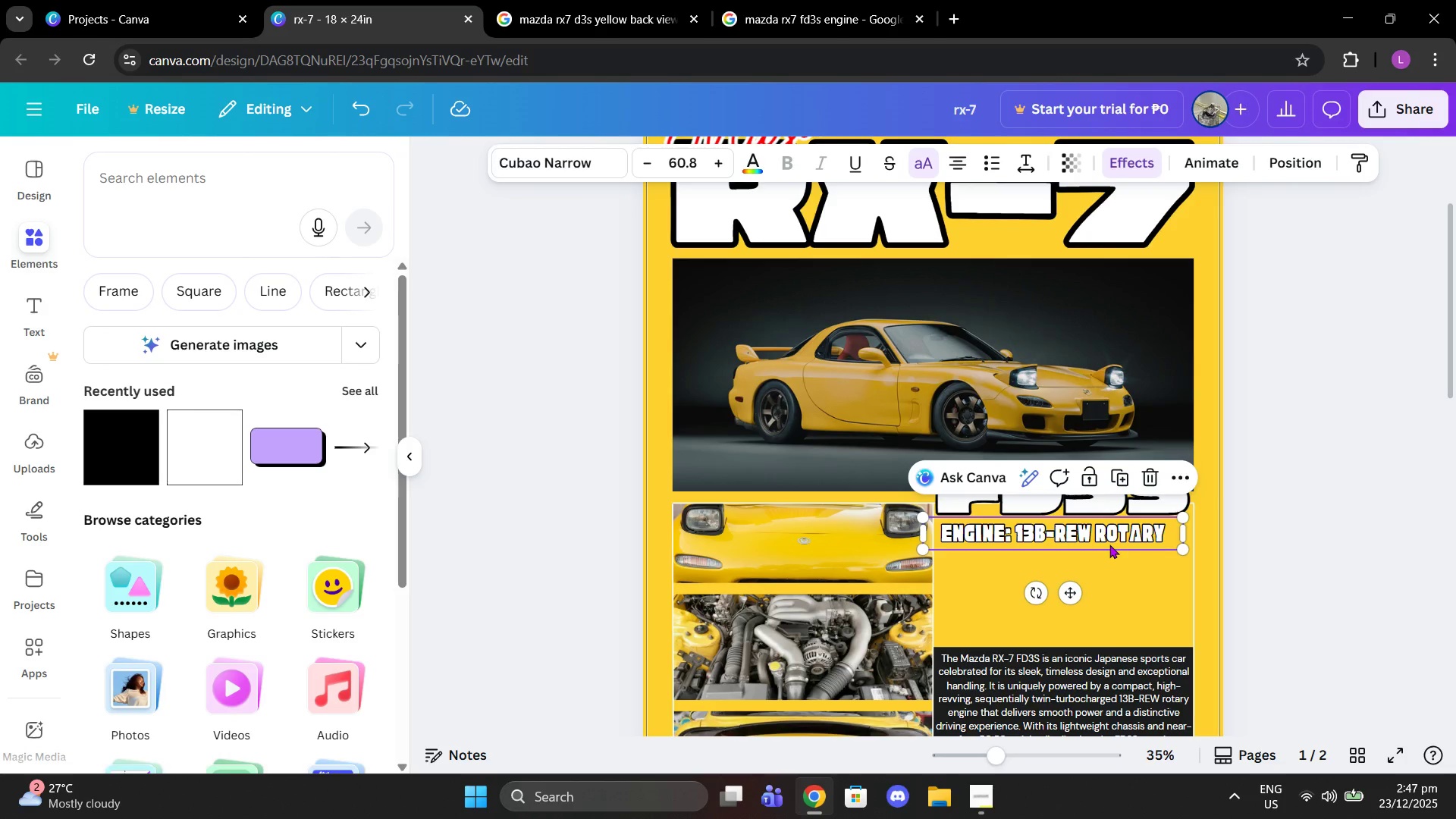 
key(Control+ControlLeft)
 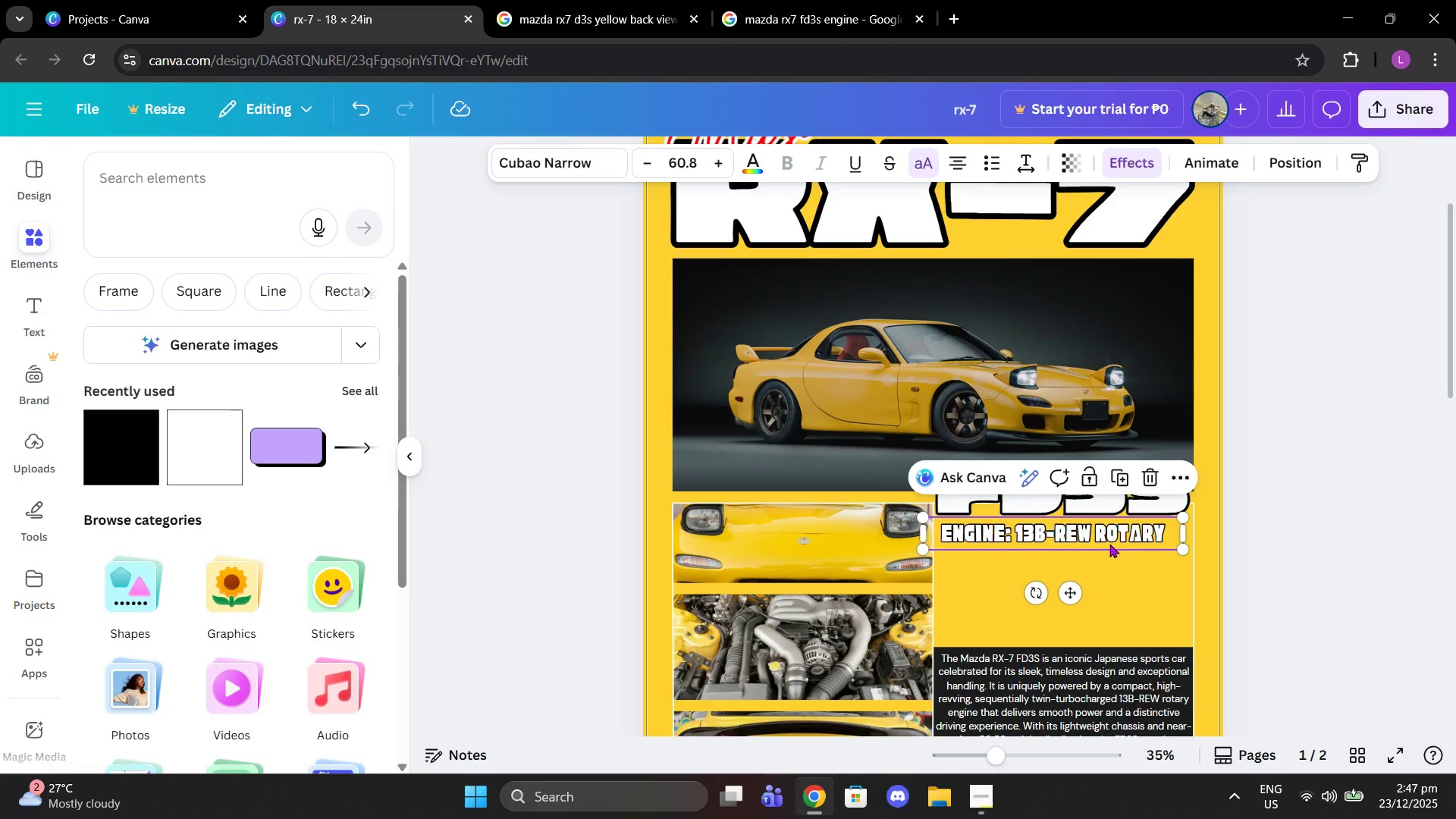 
key(Control+C)
 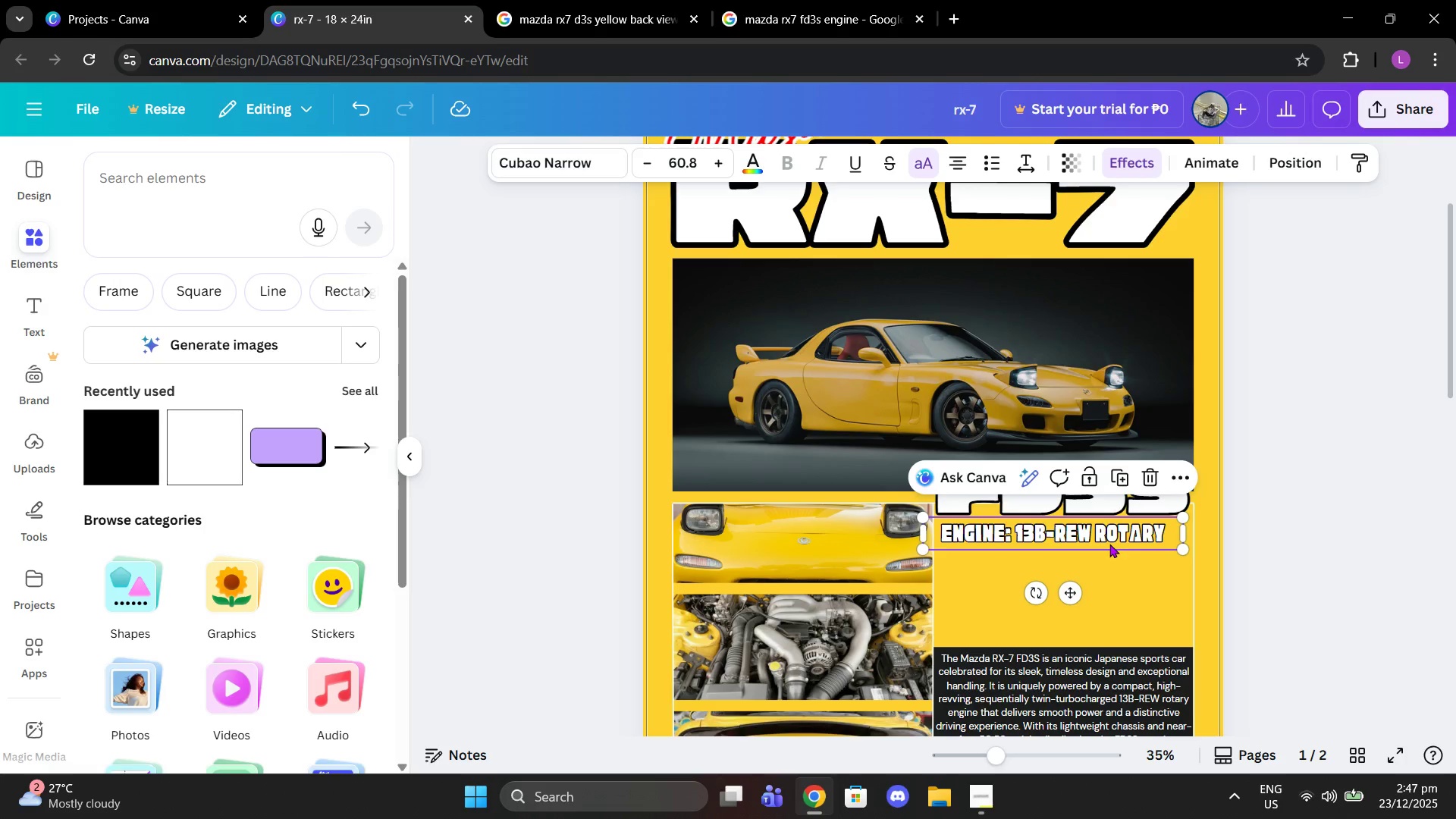 
key(Control+ControlLeft)
 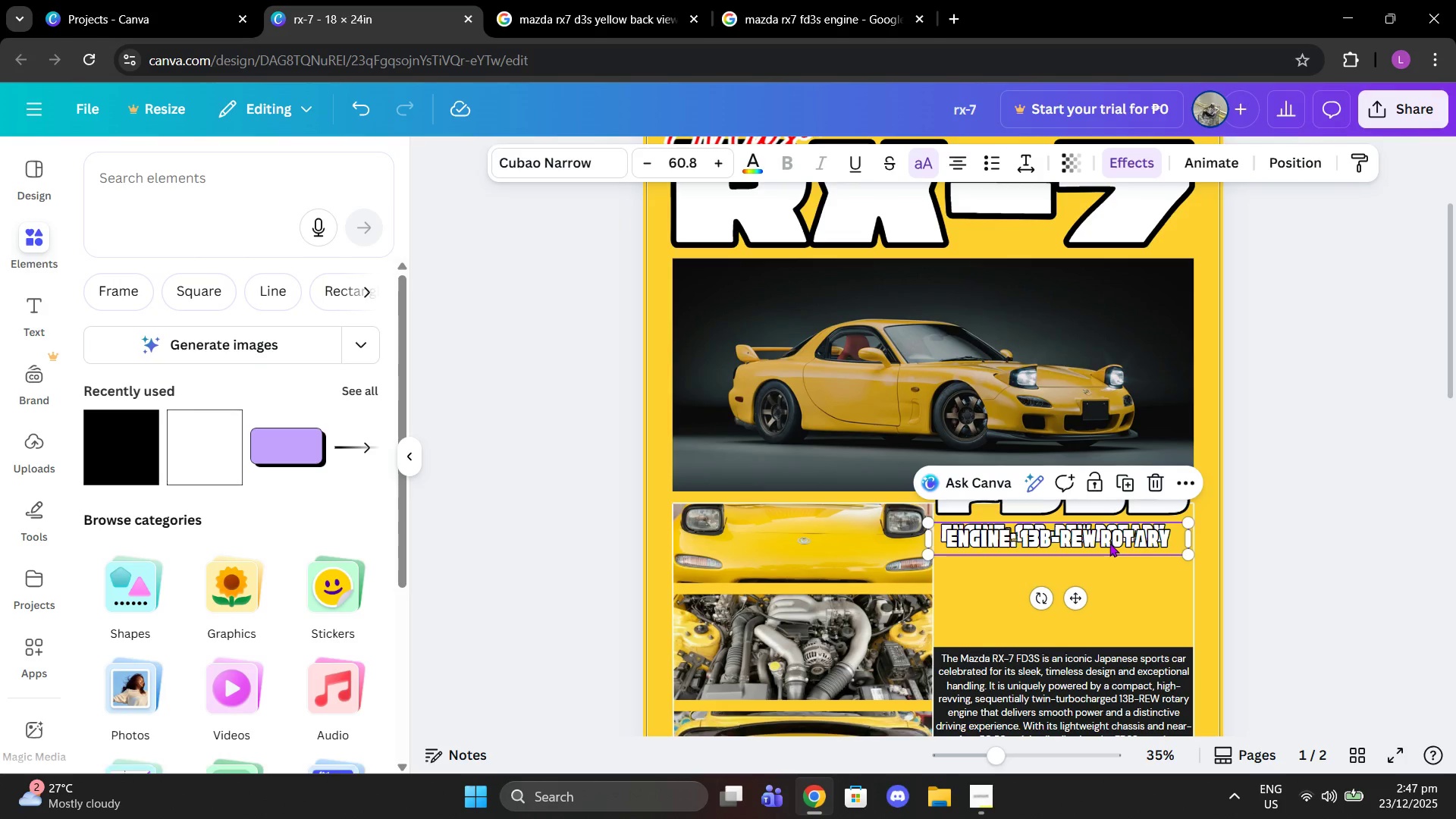 
key(Control+V)
 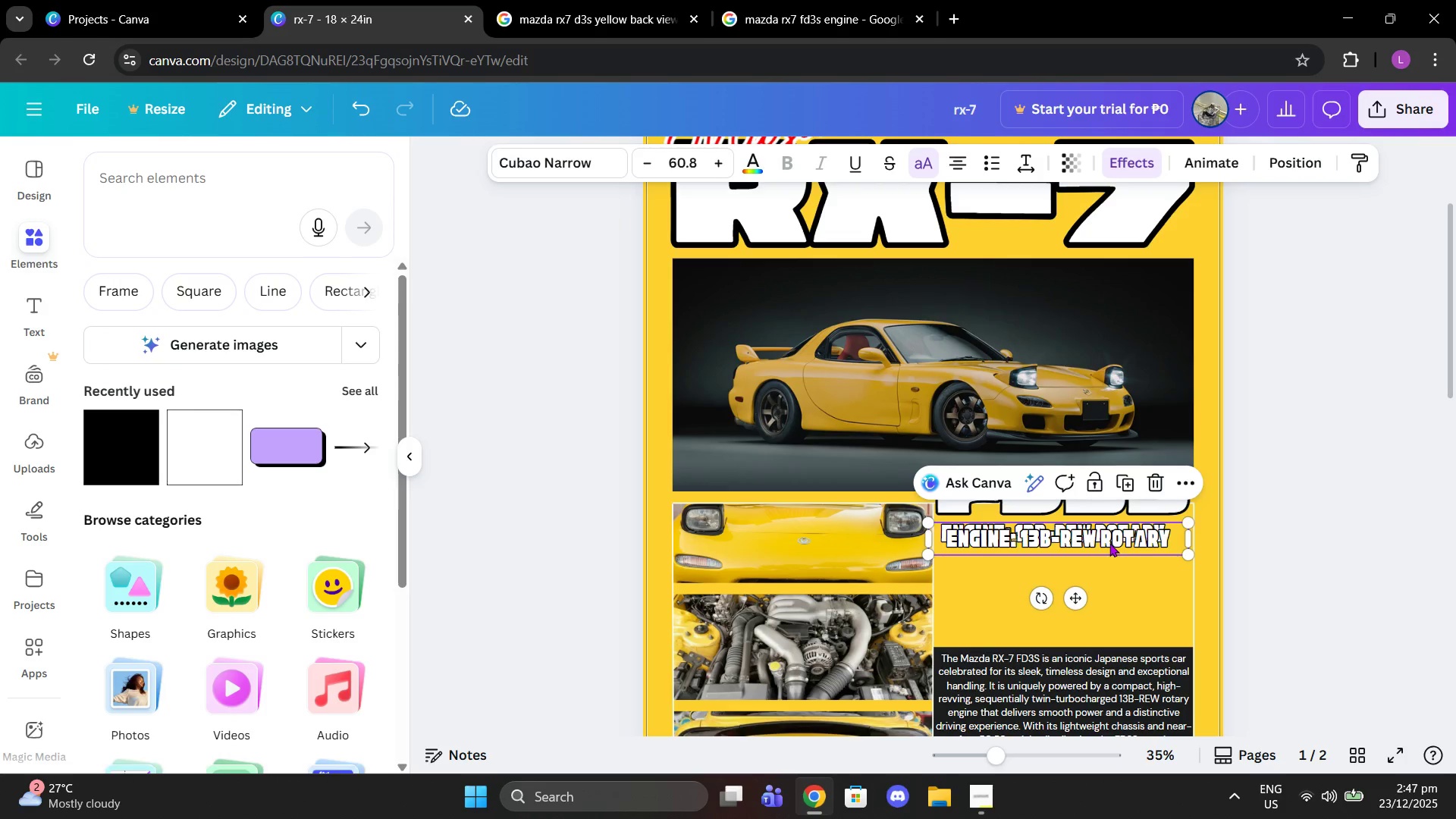 
left_click_drag(start_coordinate=[1109, 543], to_coordinate=[1109, 562])
 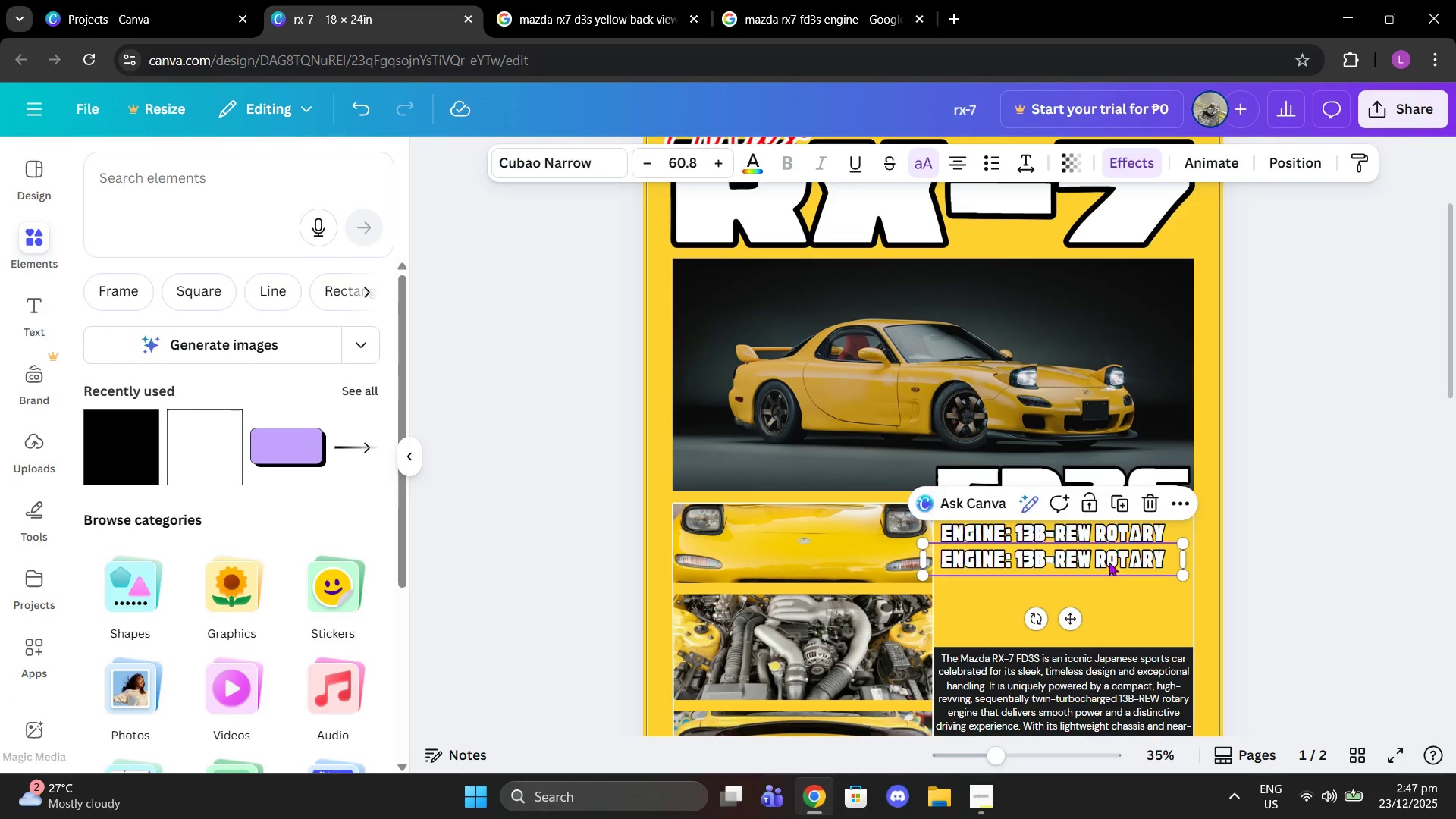 
left_click([1109, 562])
 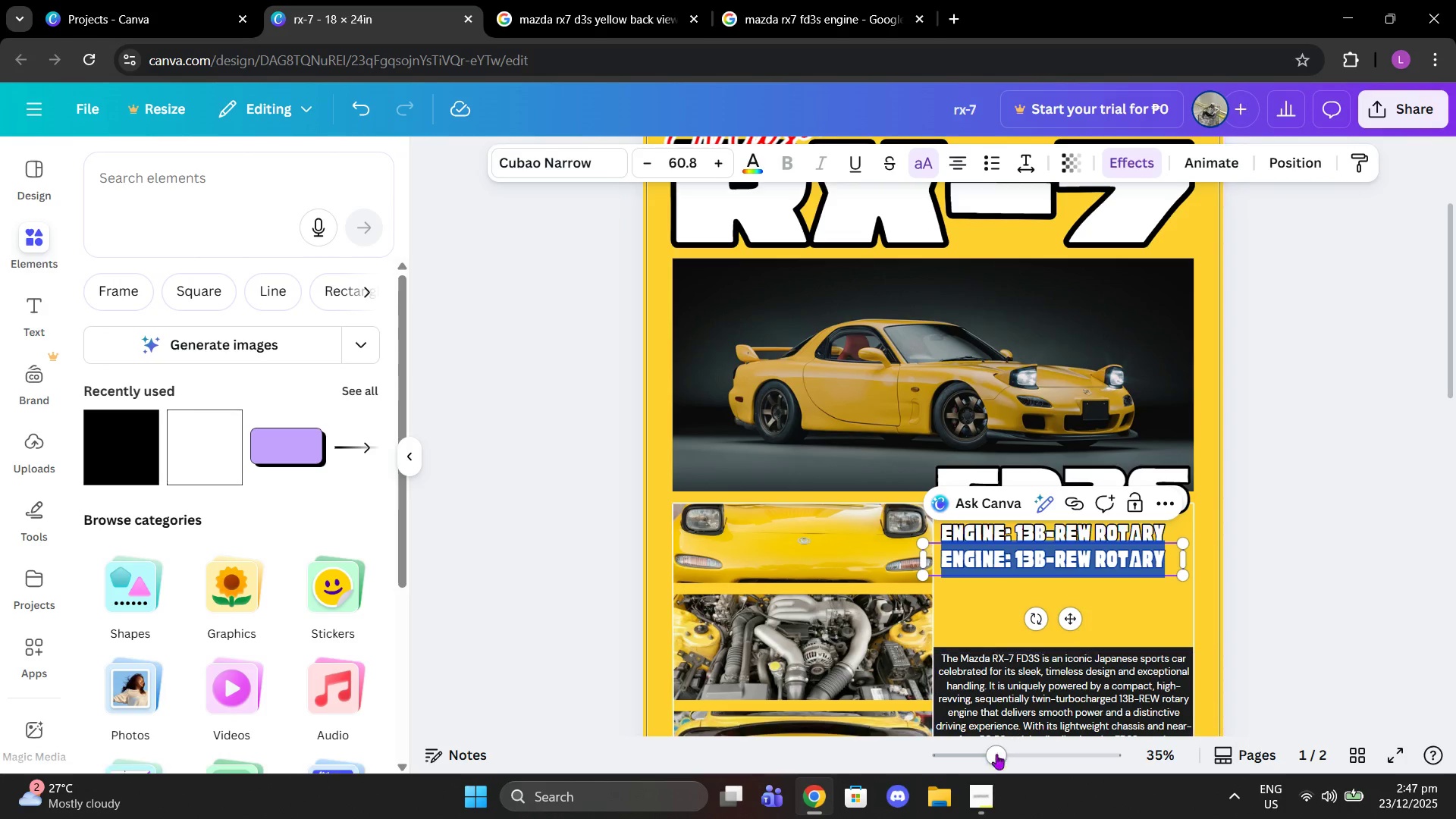 
left_click([987, 788])